 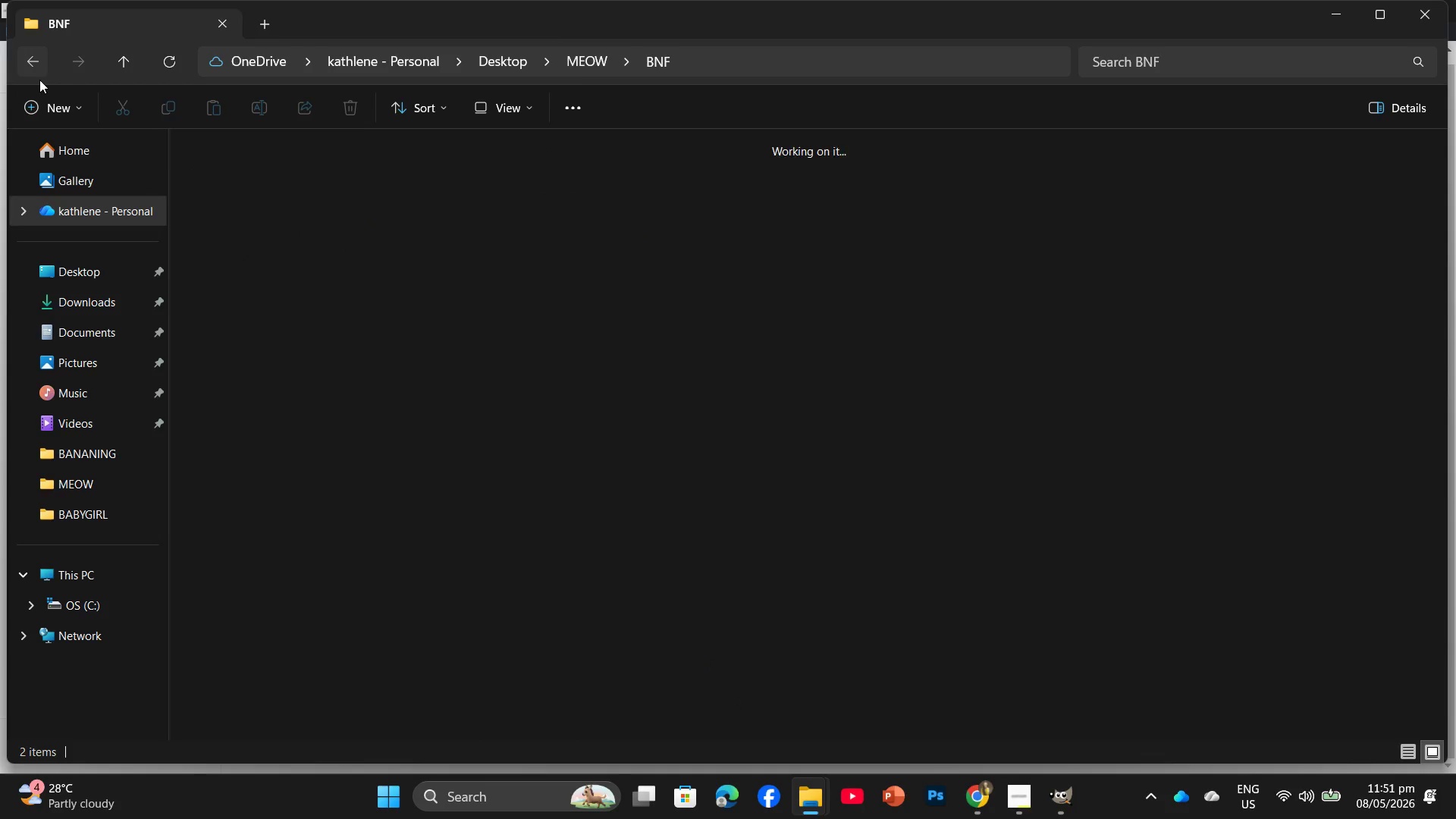 
right_click([489, 297])
 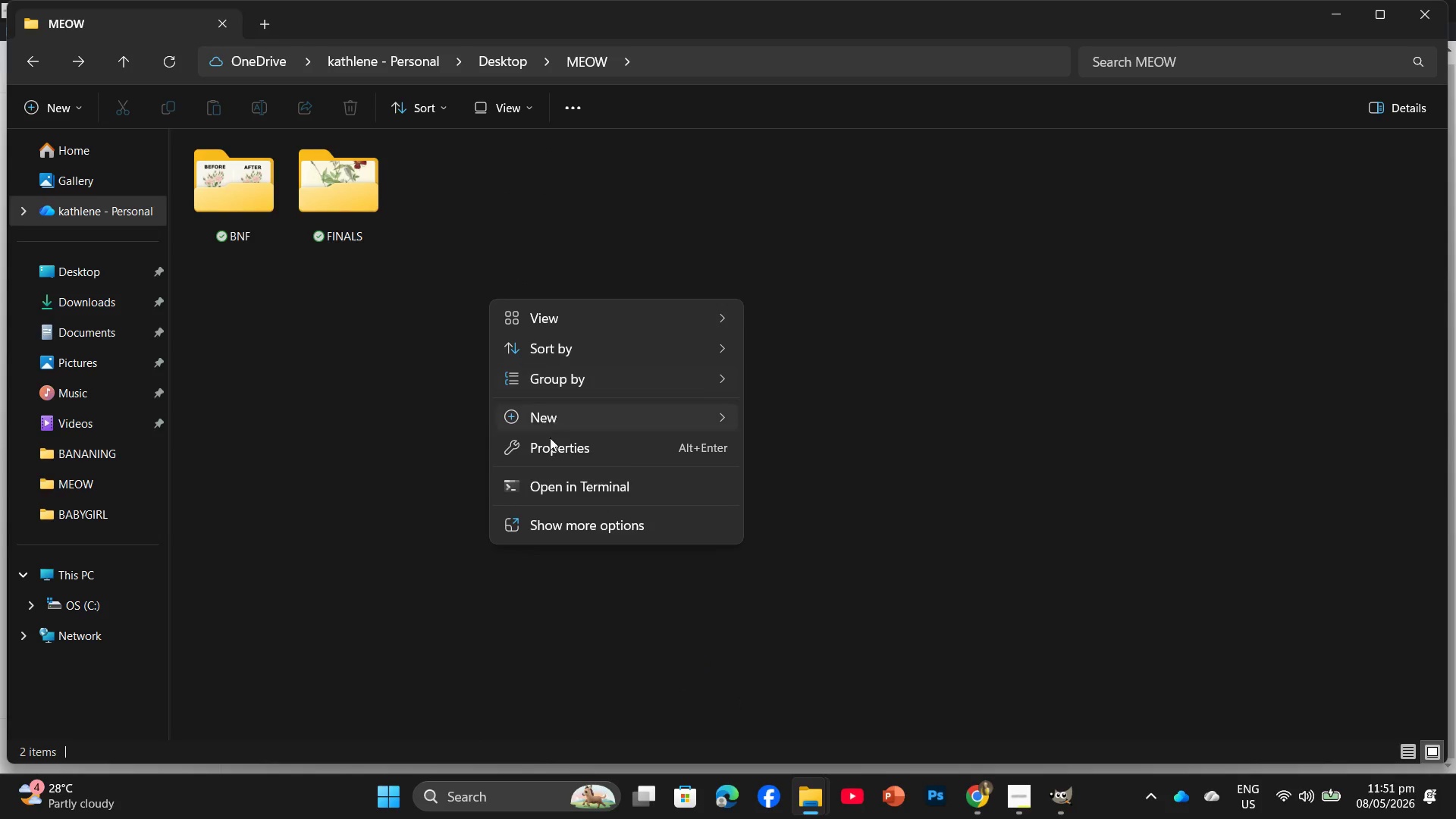 
left_click([557, 416])
 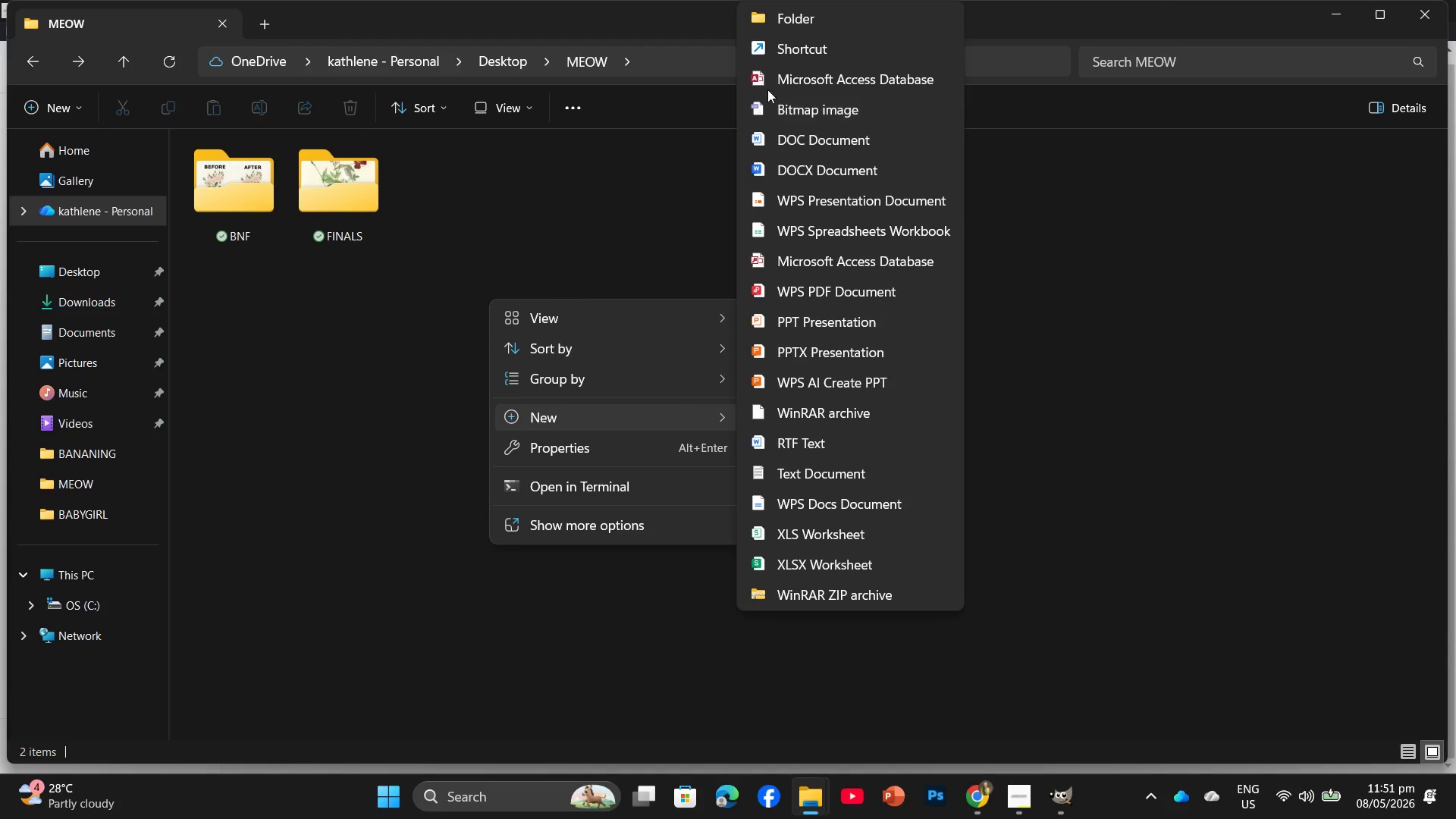 
left_click([791, 12])
 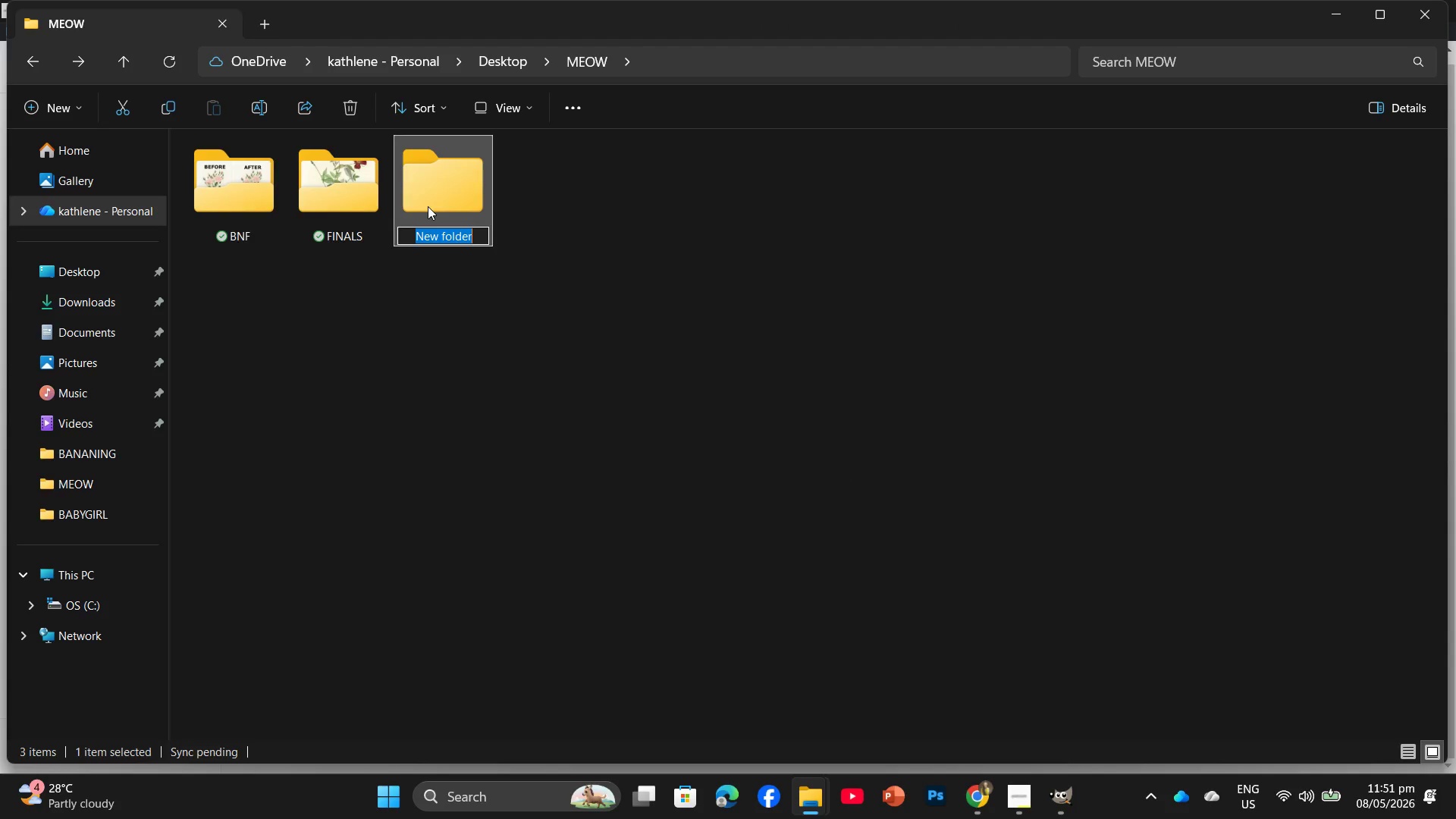 
type(Workflow)
 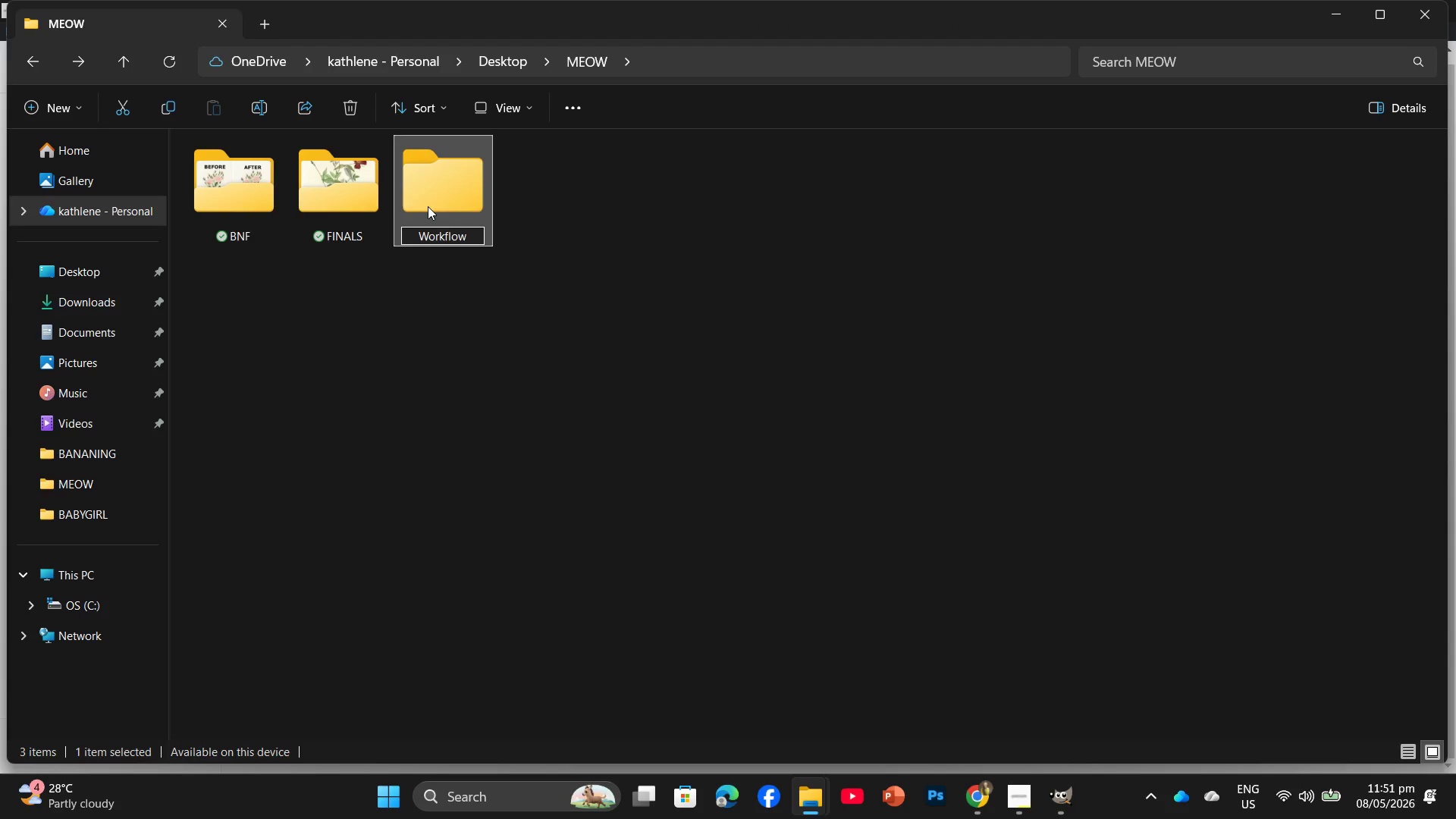 
key(Enter)
 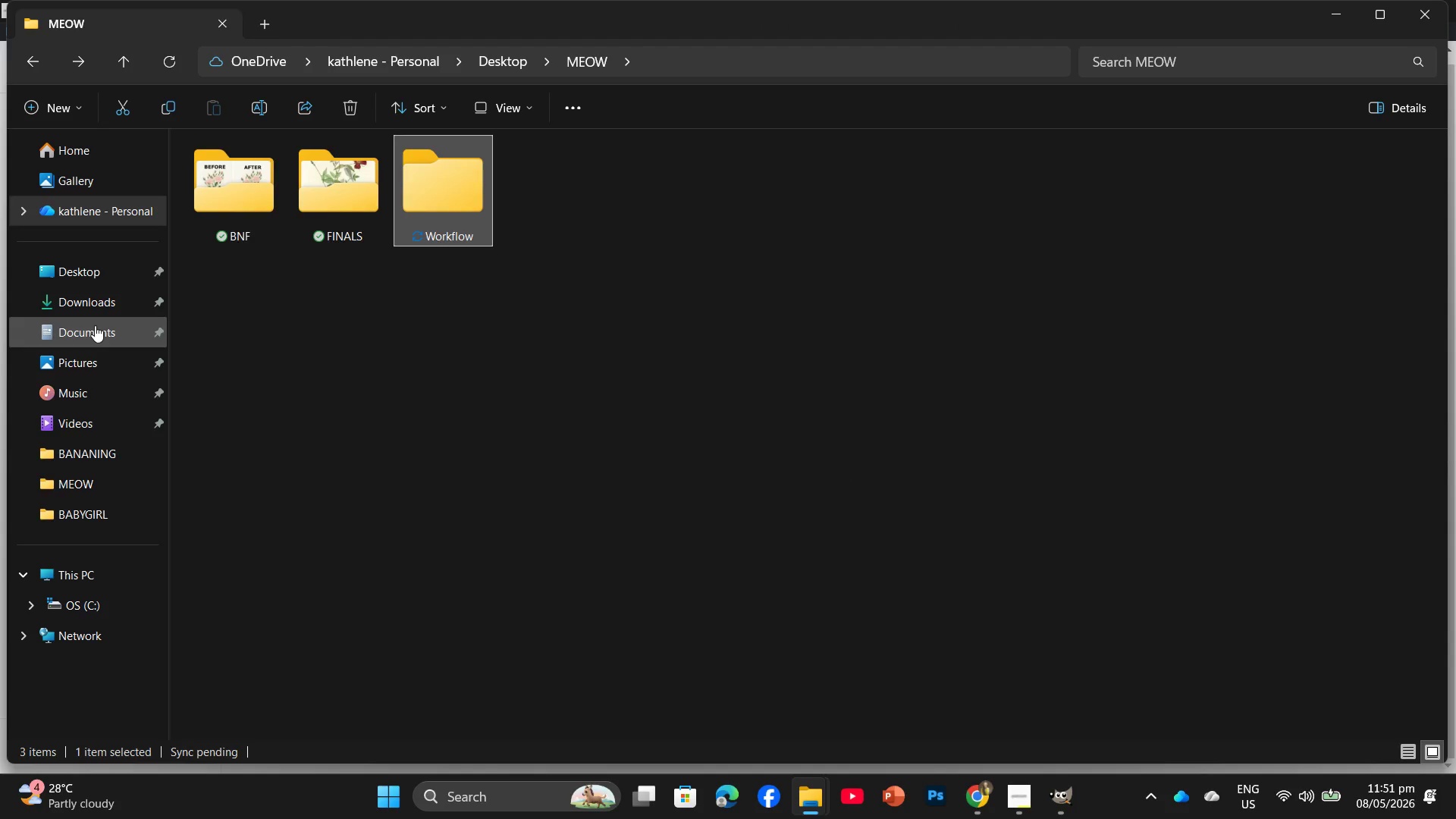 
double_click([92, 360])
 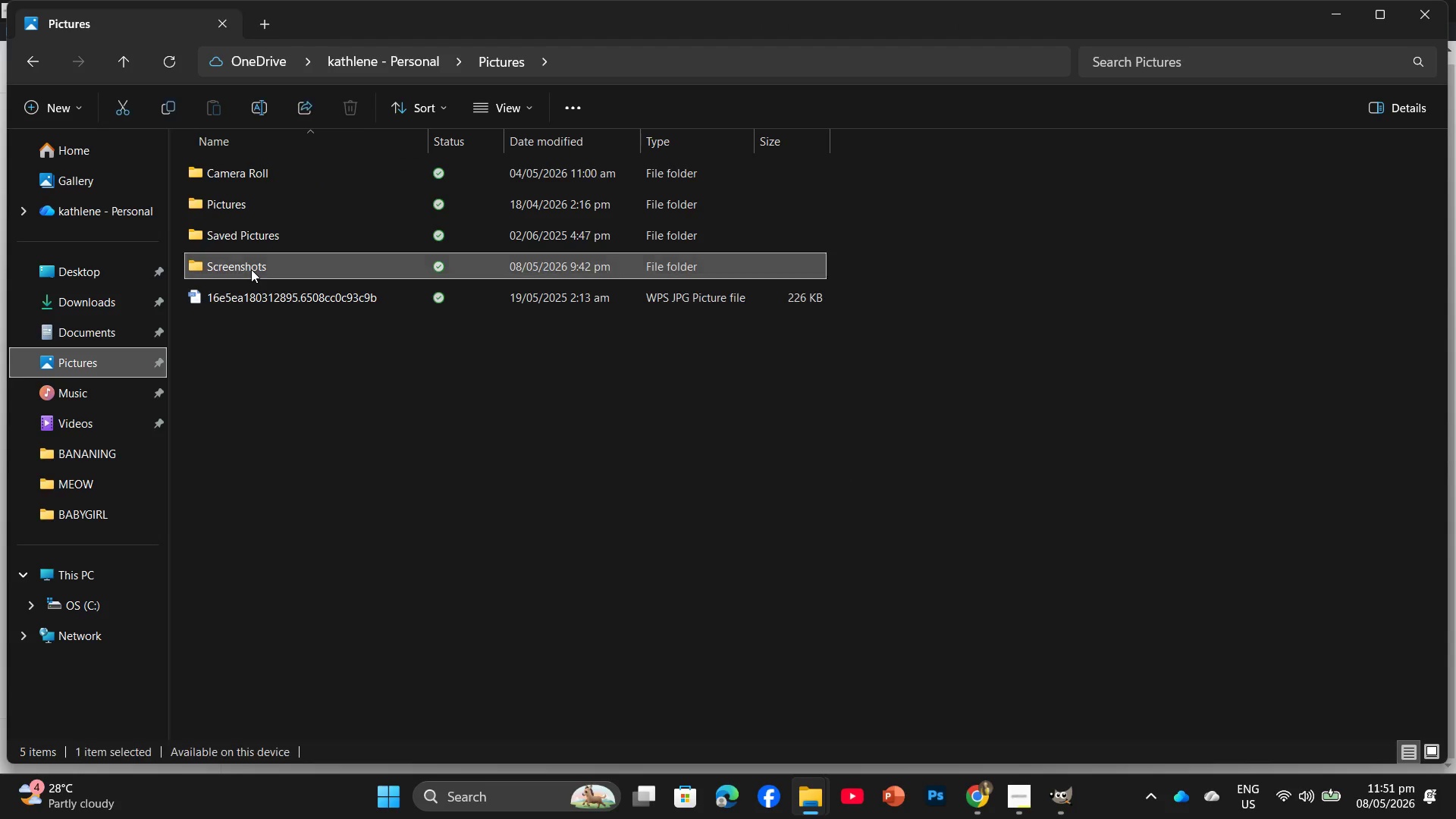 
double_click([251, 269])
 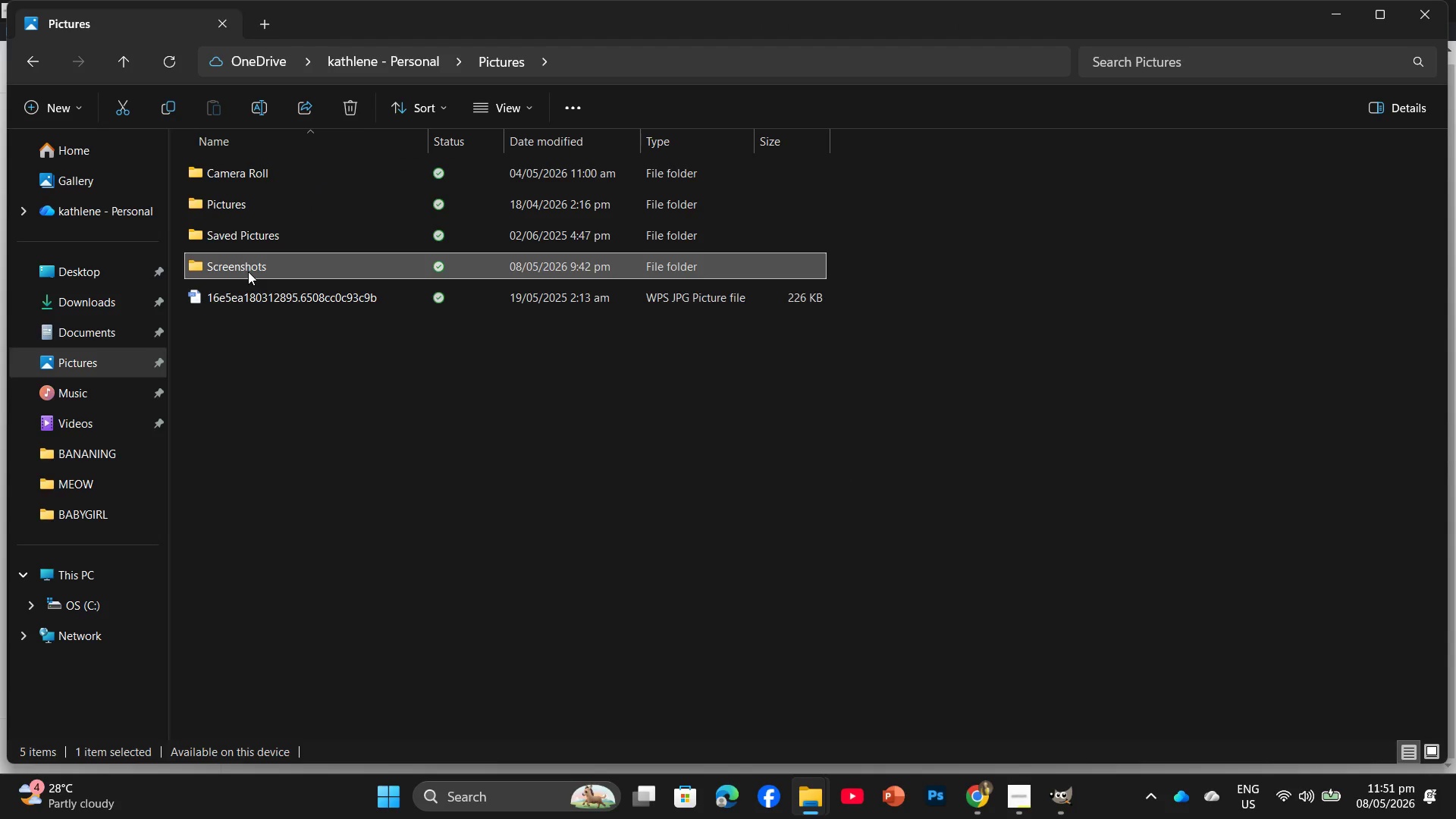 
double_click([248, 271])
 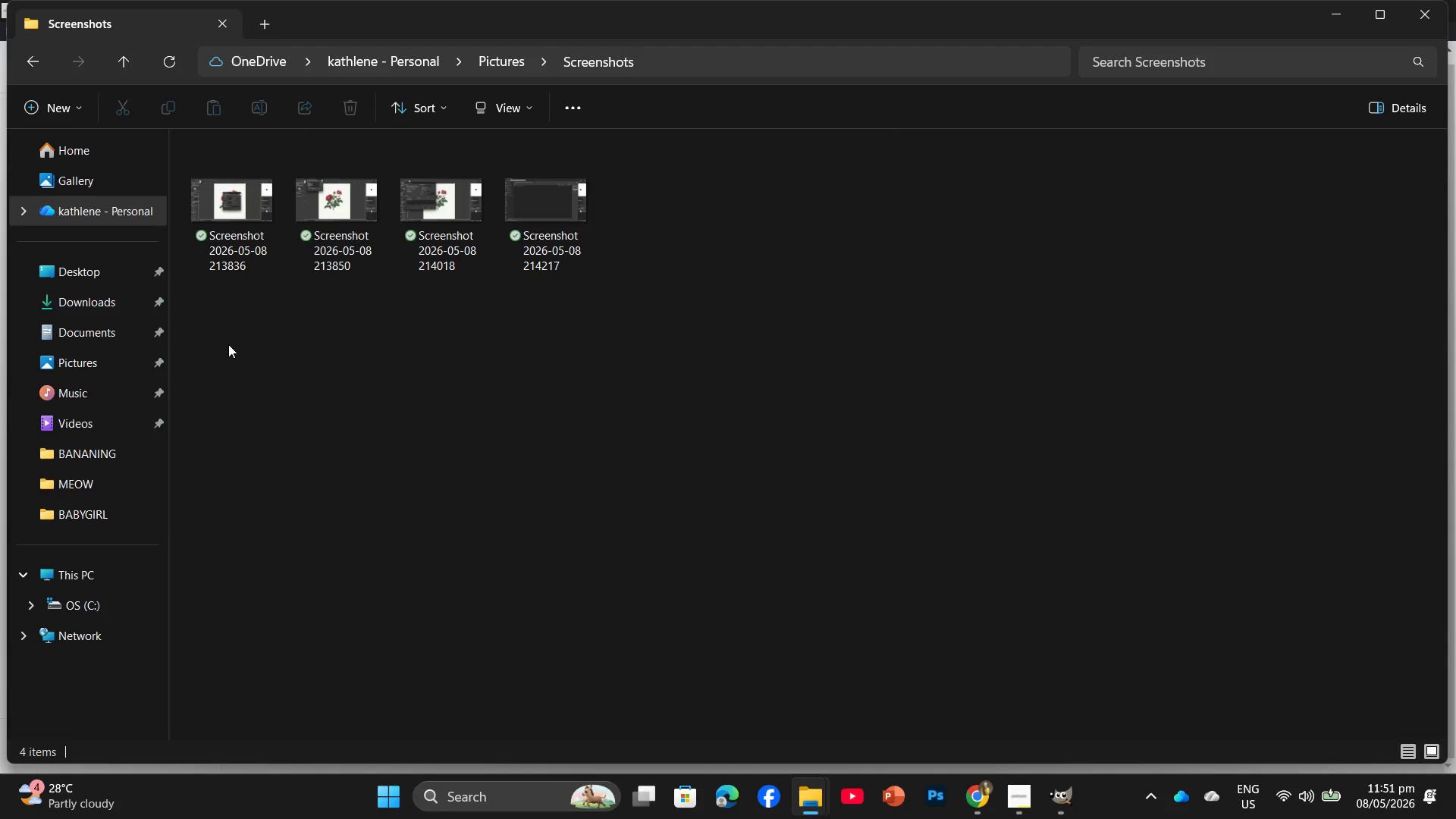 
left_click_drag(start_coordinate=[228, 344], to_coordinate=[548, 202])
 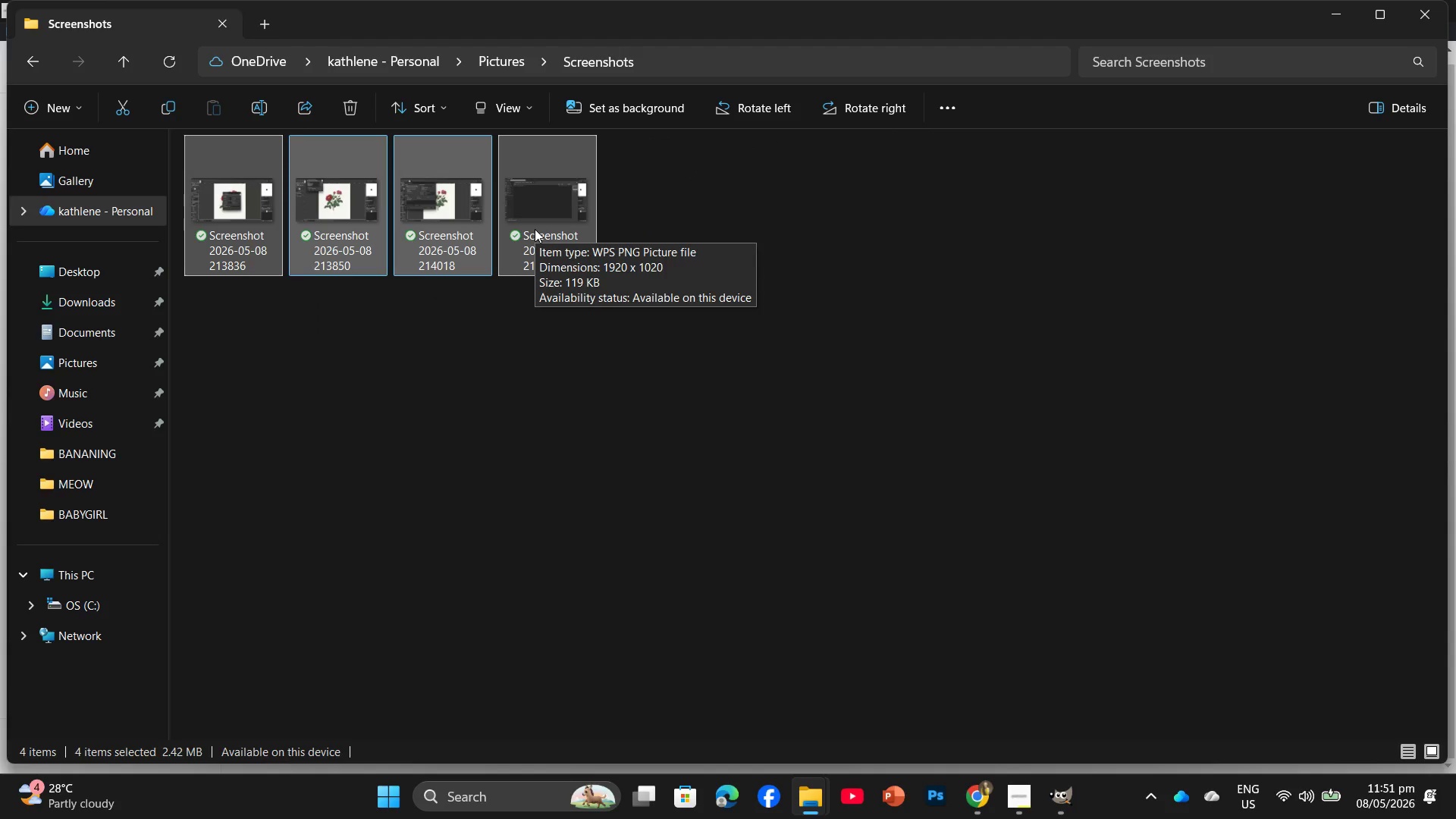 
wait(5.12)
 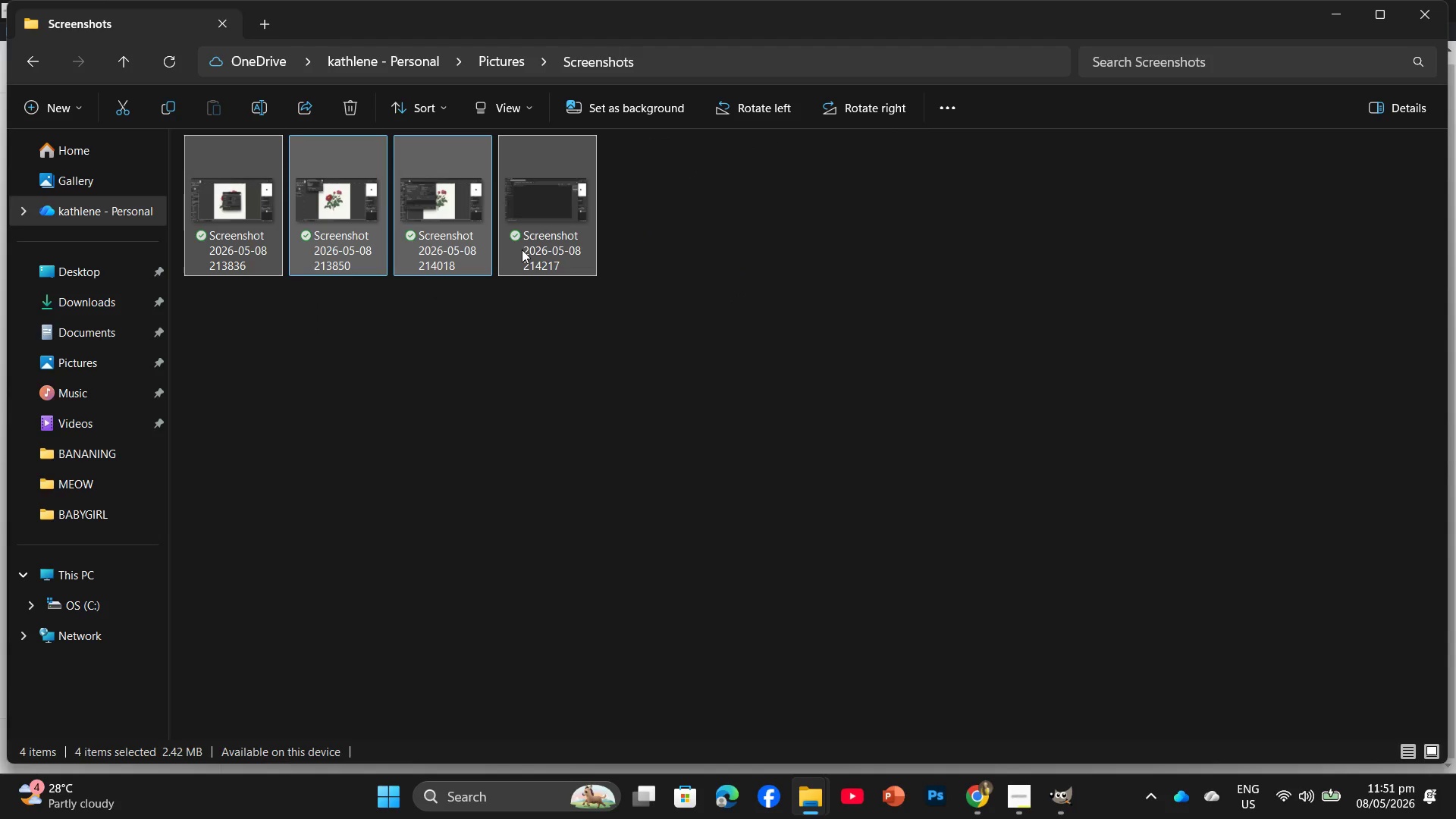 
key(Control+C)
 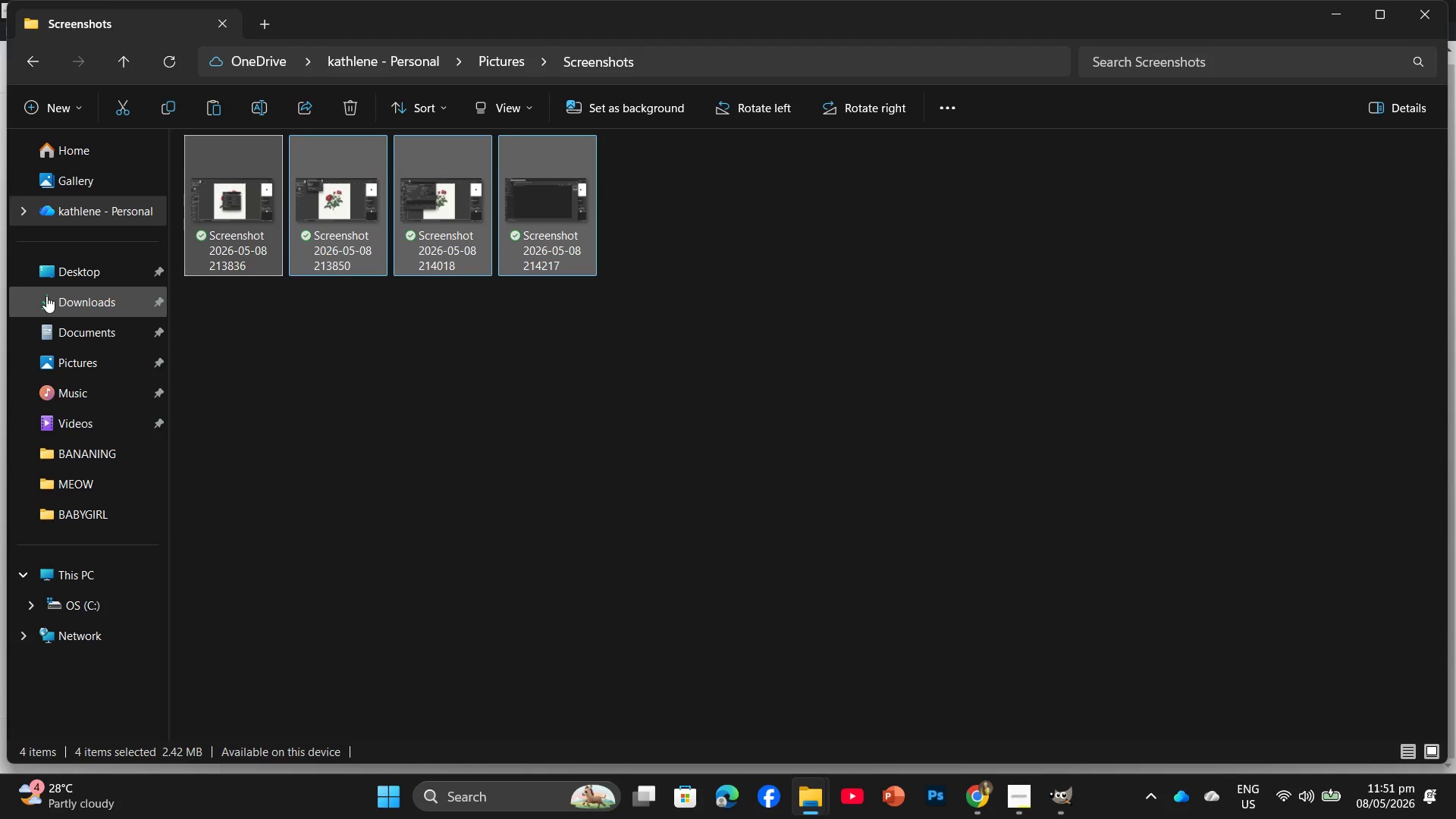 
left_click([54, 275])
 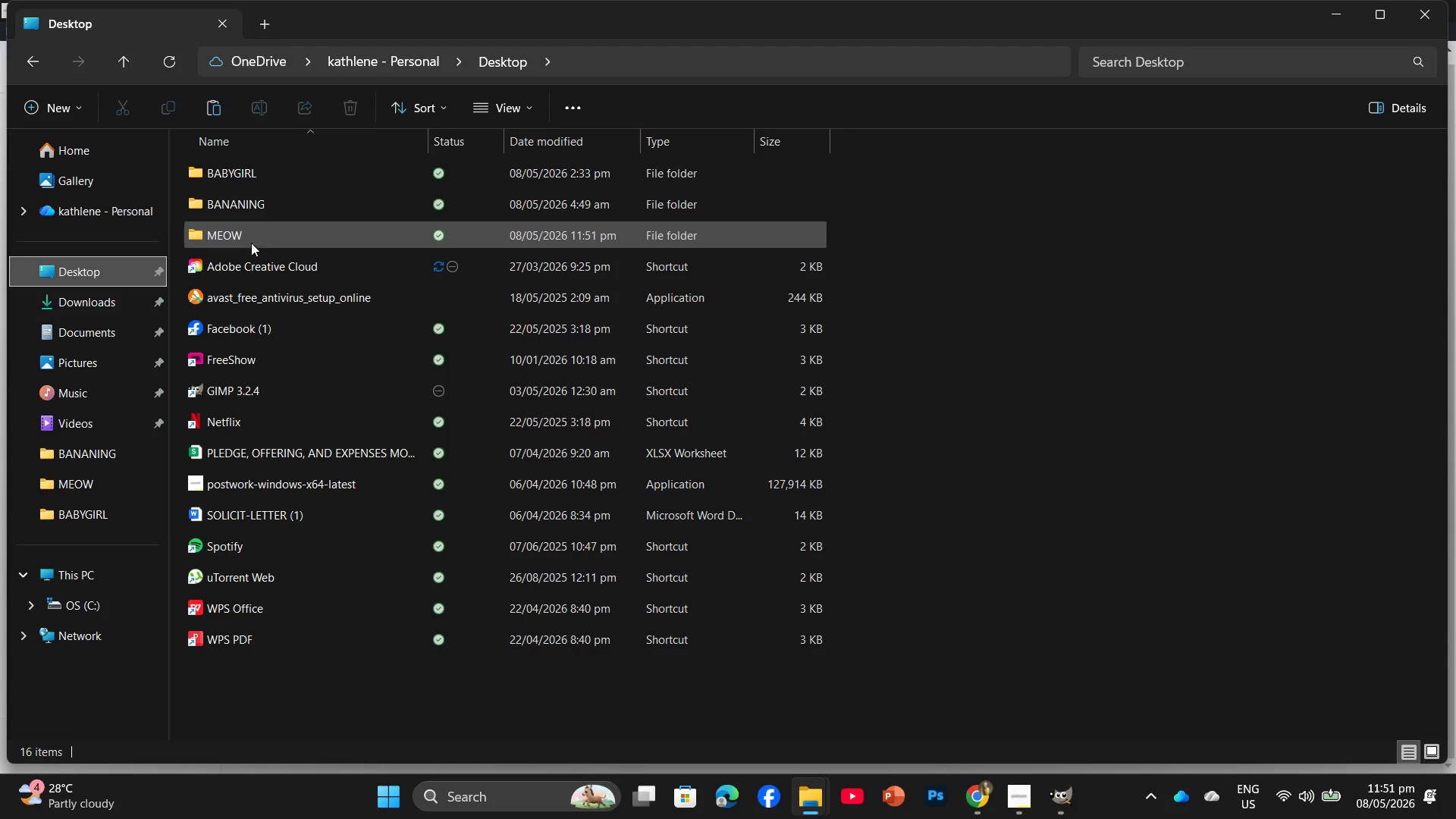 
double_click([251, 241])
 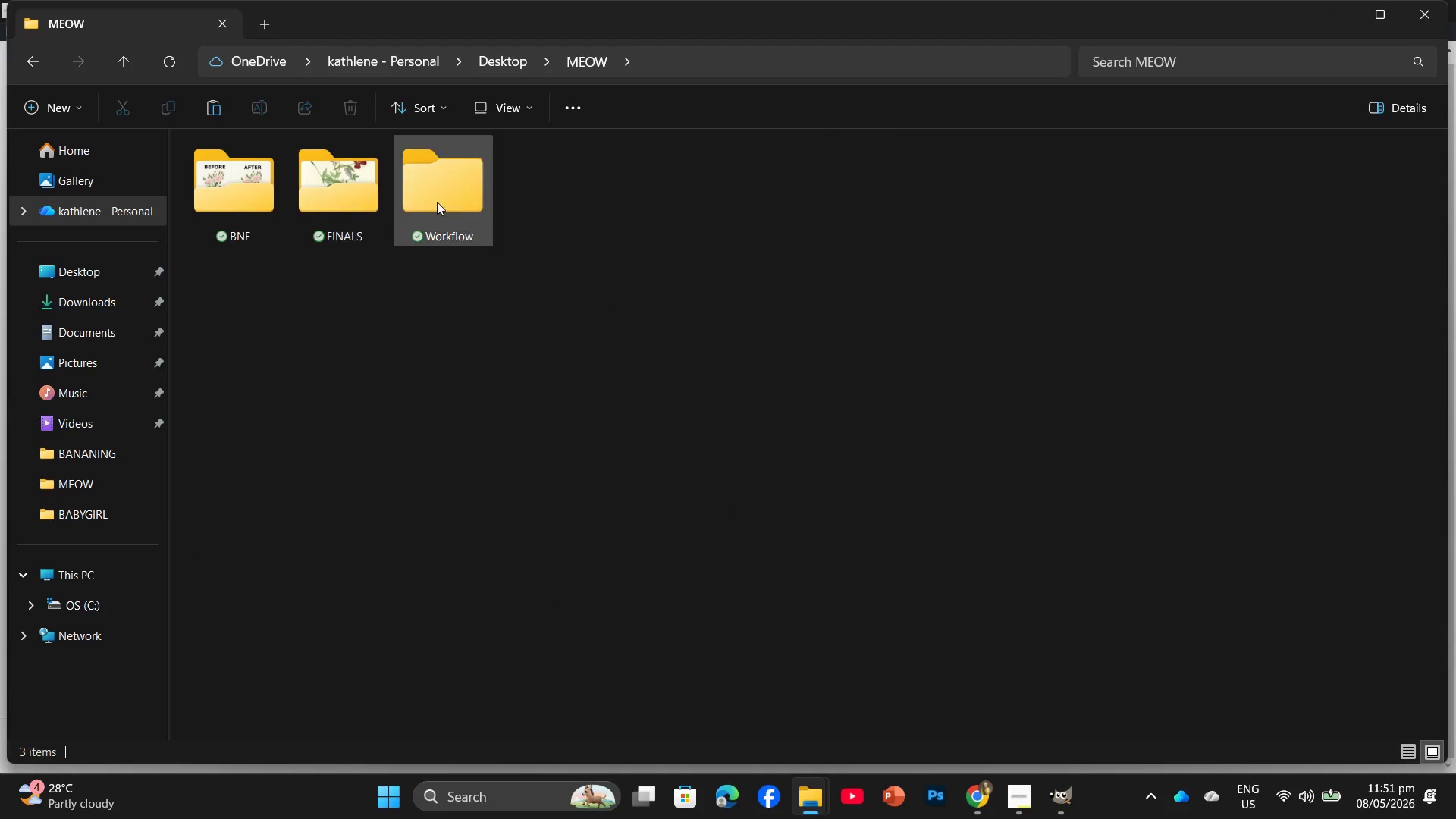 
left_click([460, 203])
 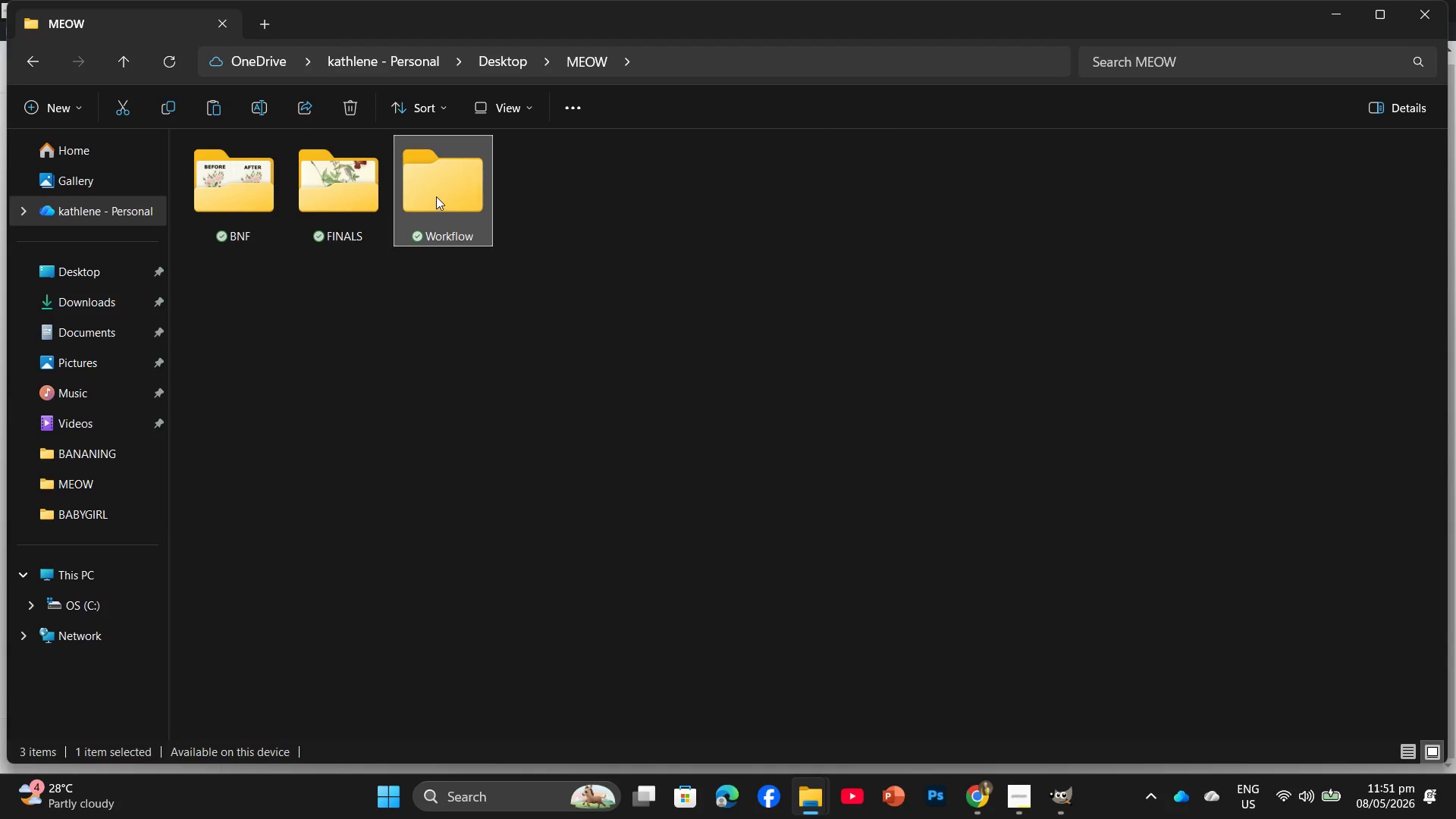 
double_click([436, 196])
 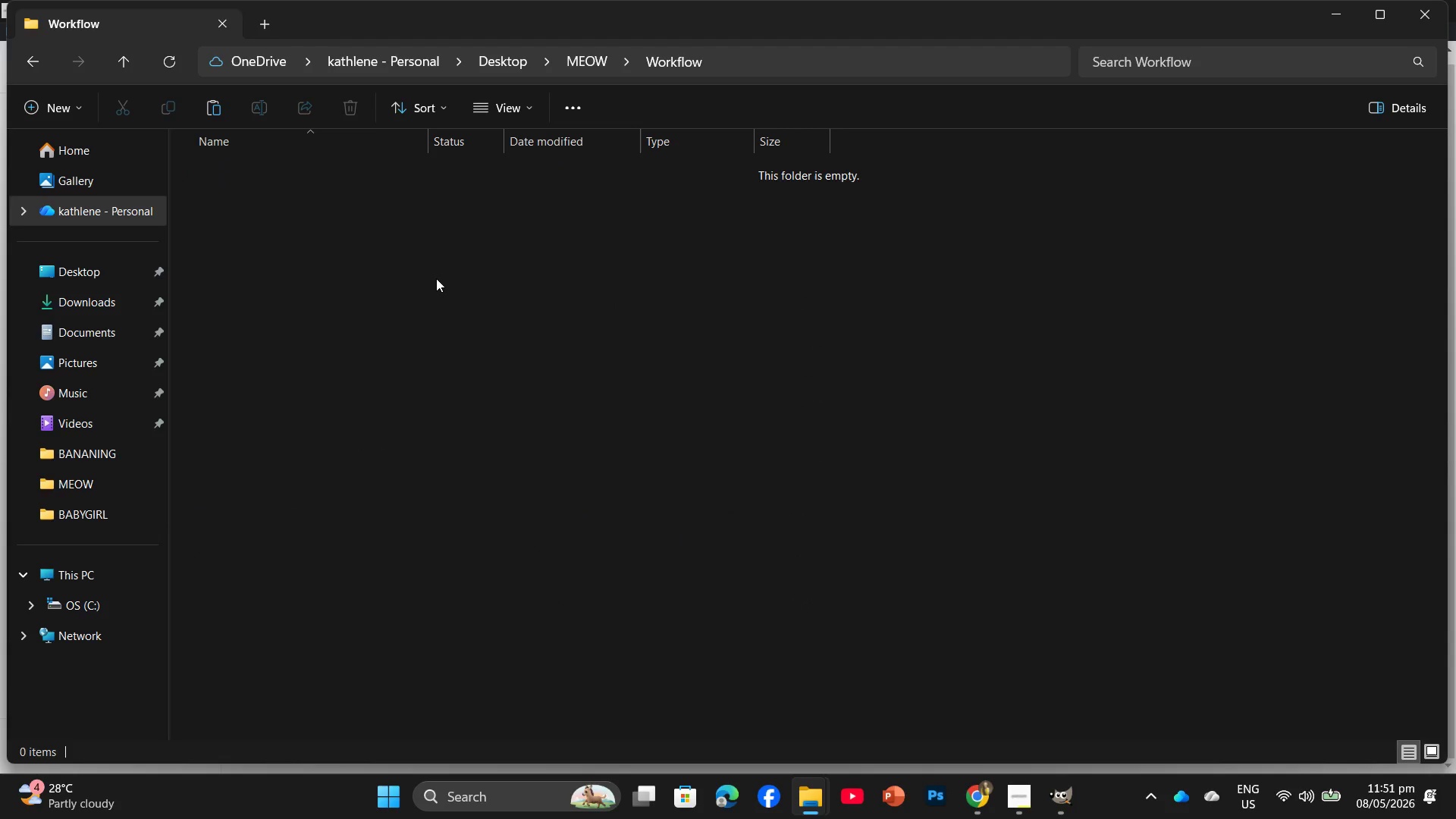 
key(Control+V)
 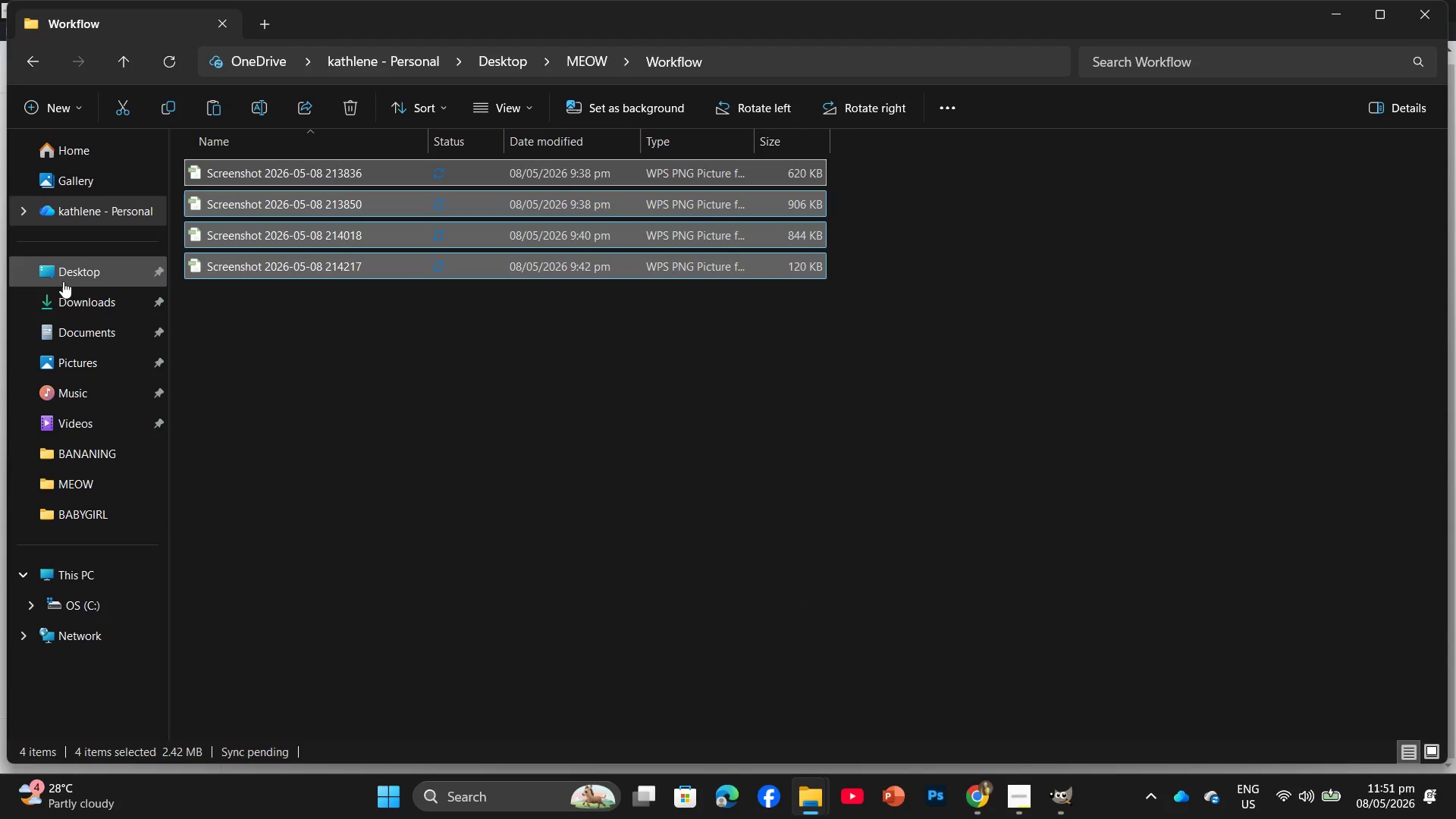 
left_click([70, 283])
 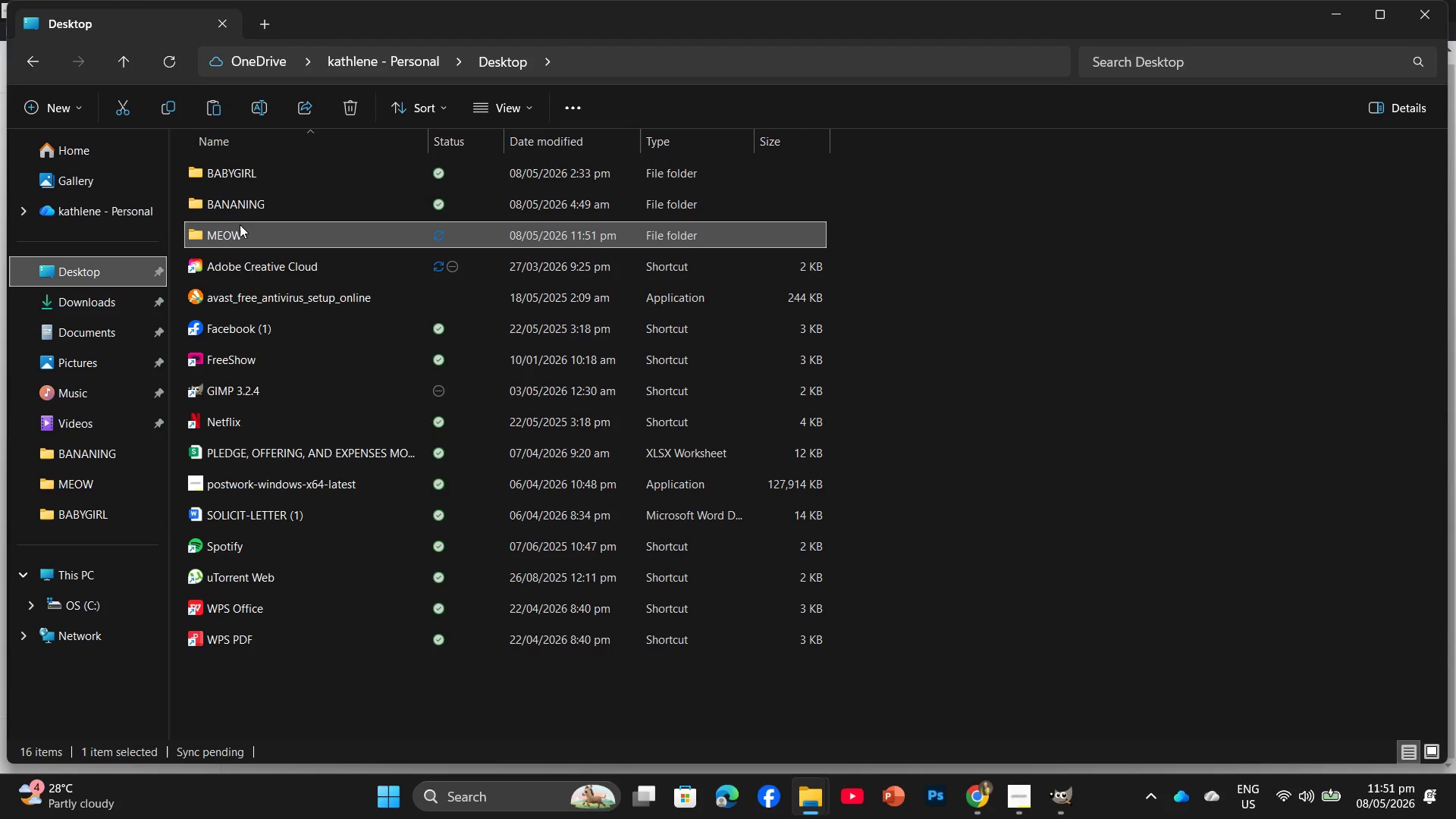 
double_click([240, 225])
 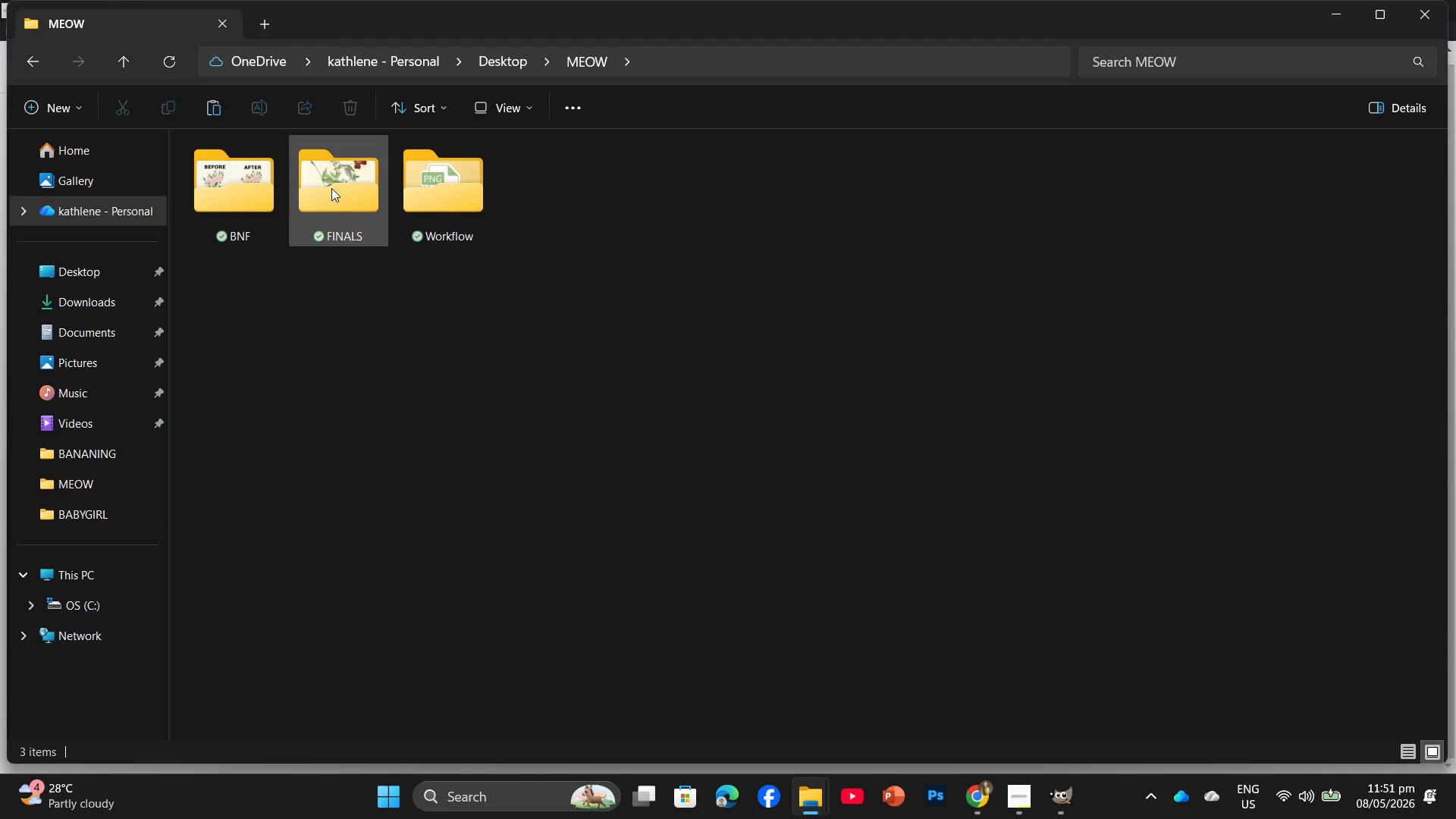 
right_click([331, 188])
 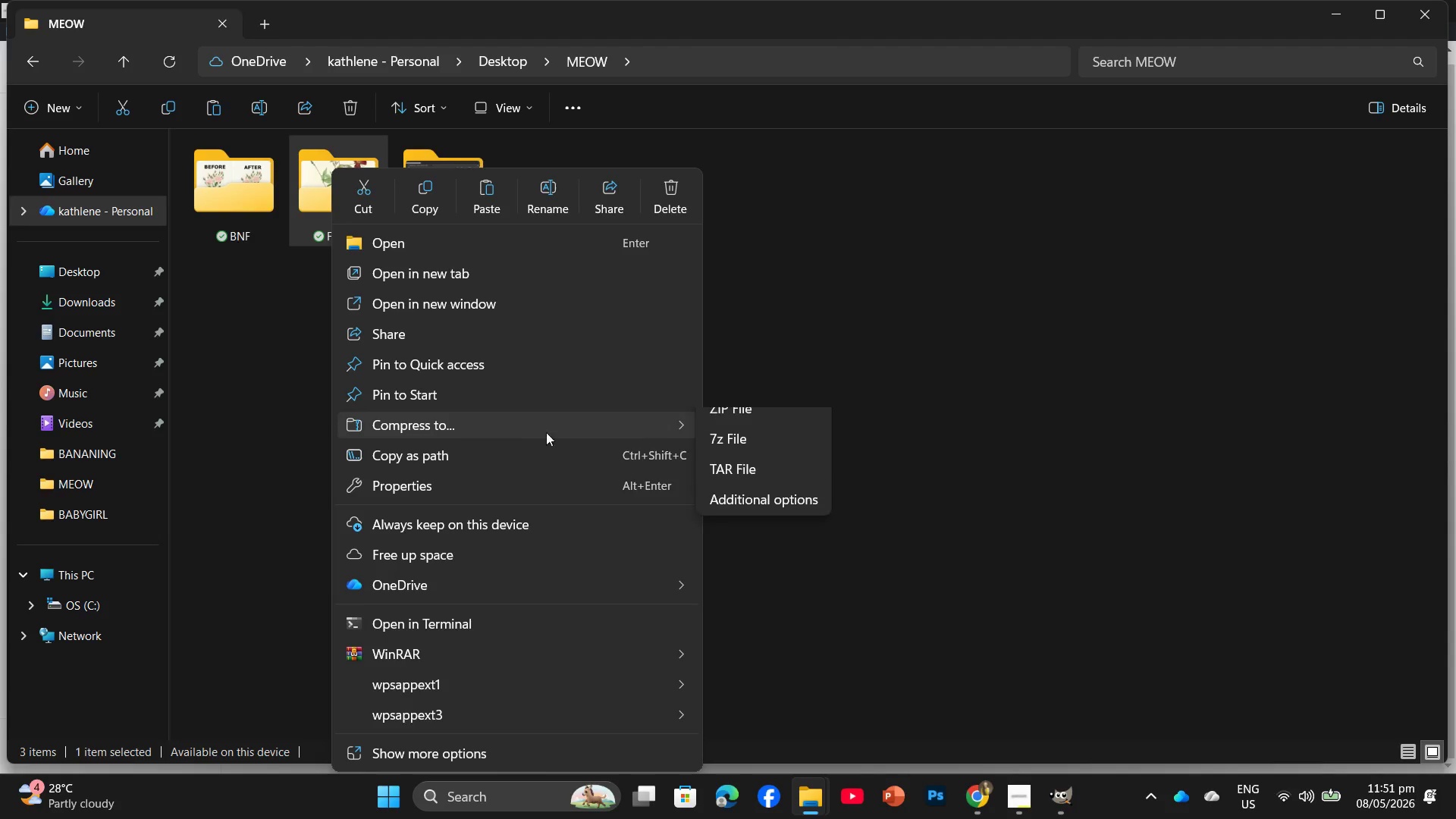 
left_click([762, 426])
 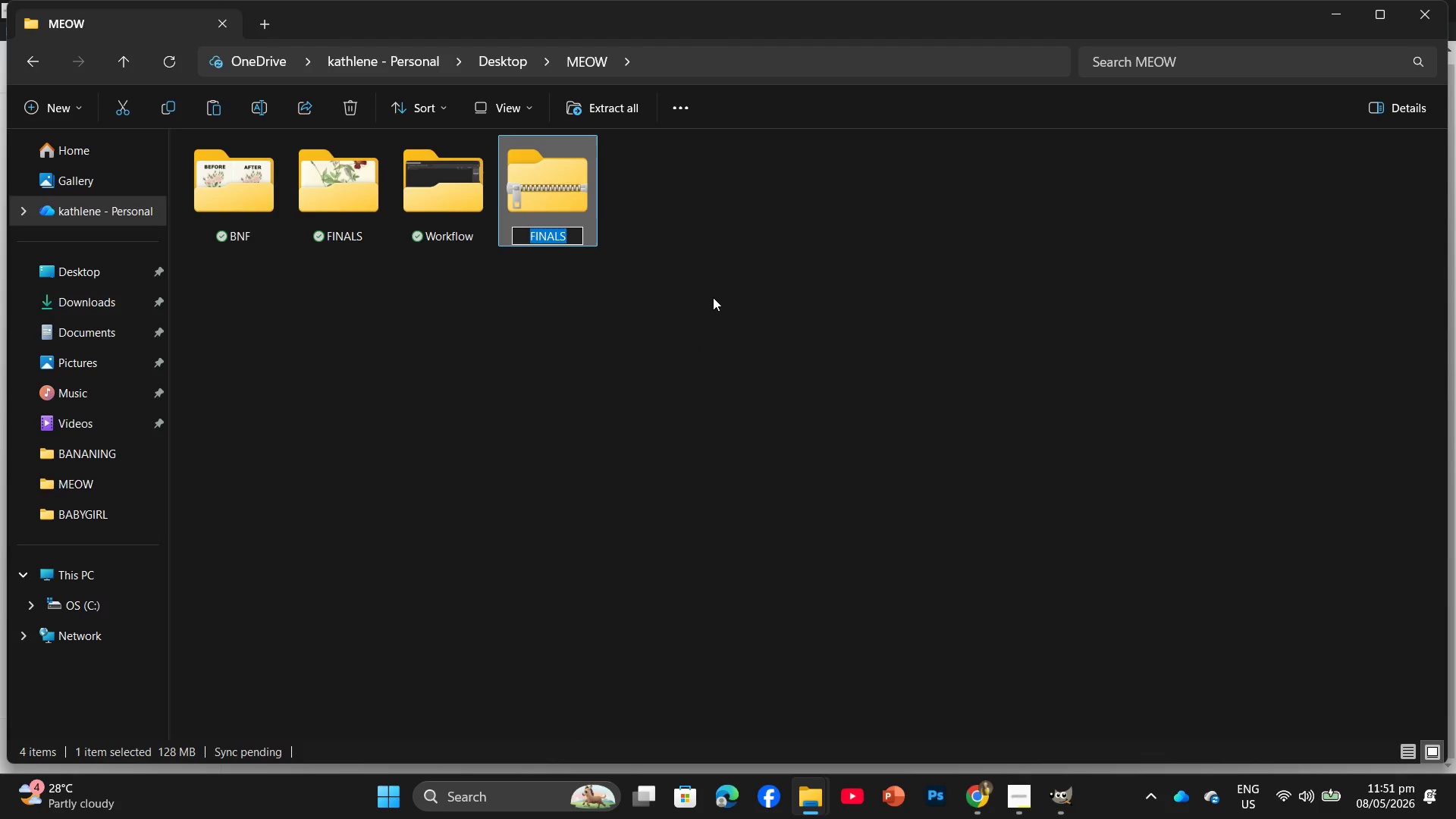 
wait(7.61)
 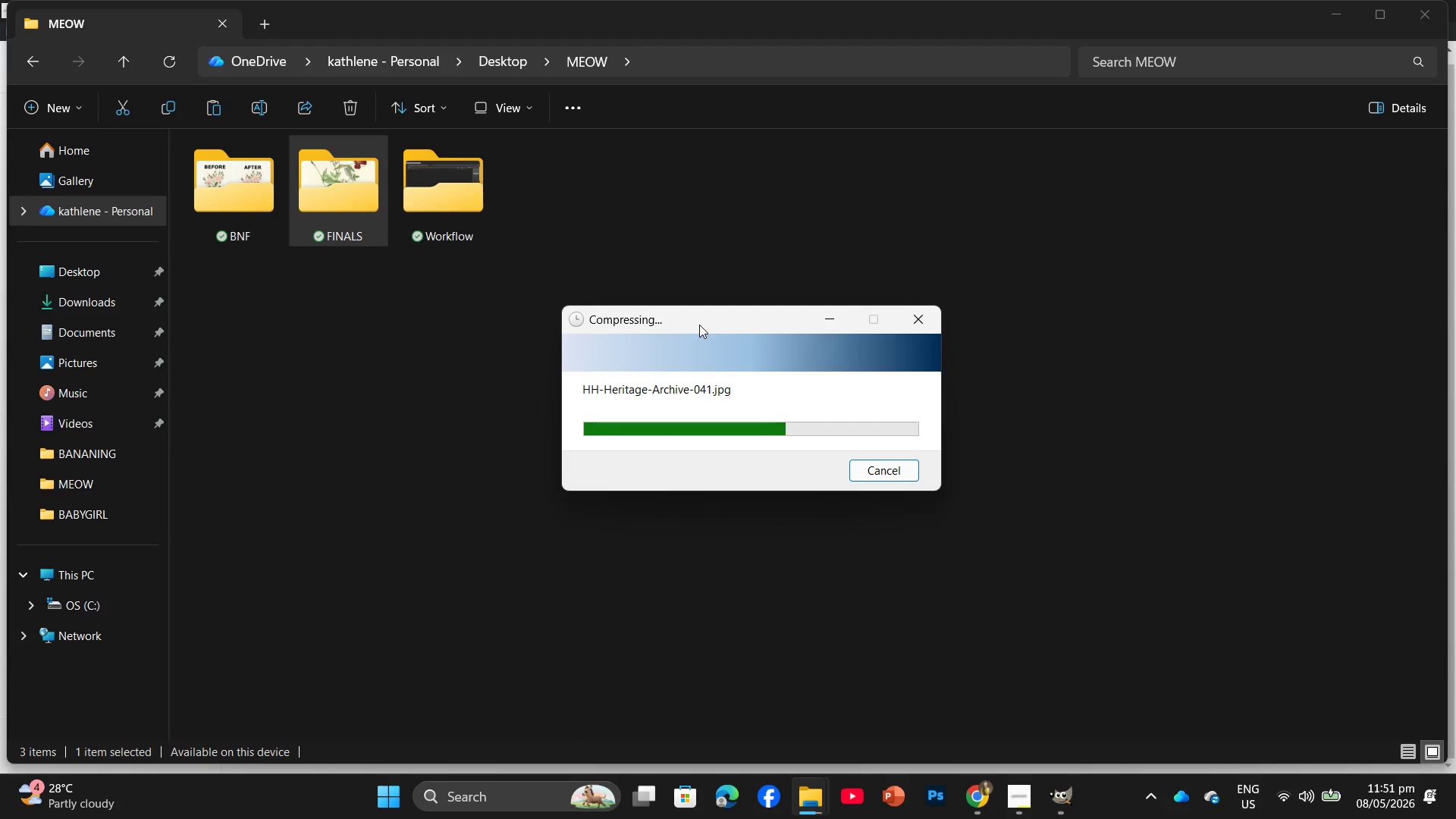 
key(Enter)
 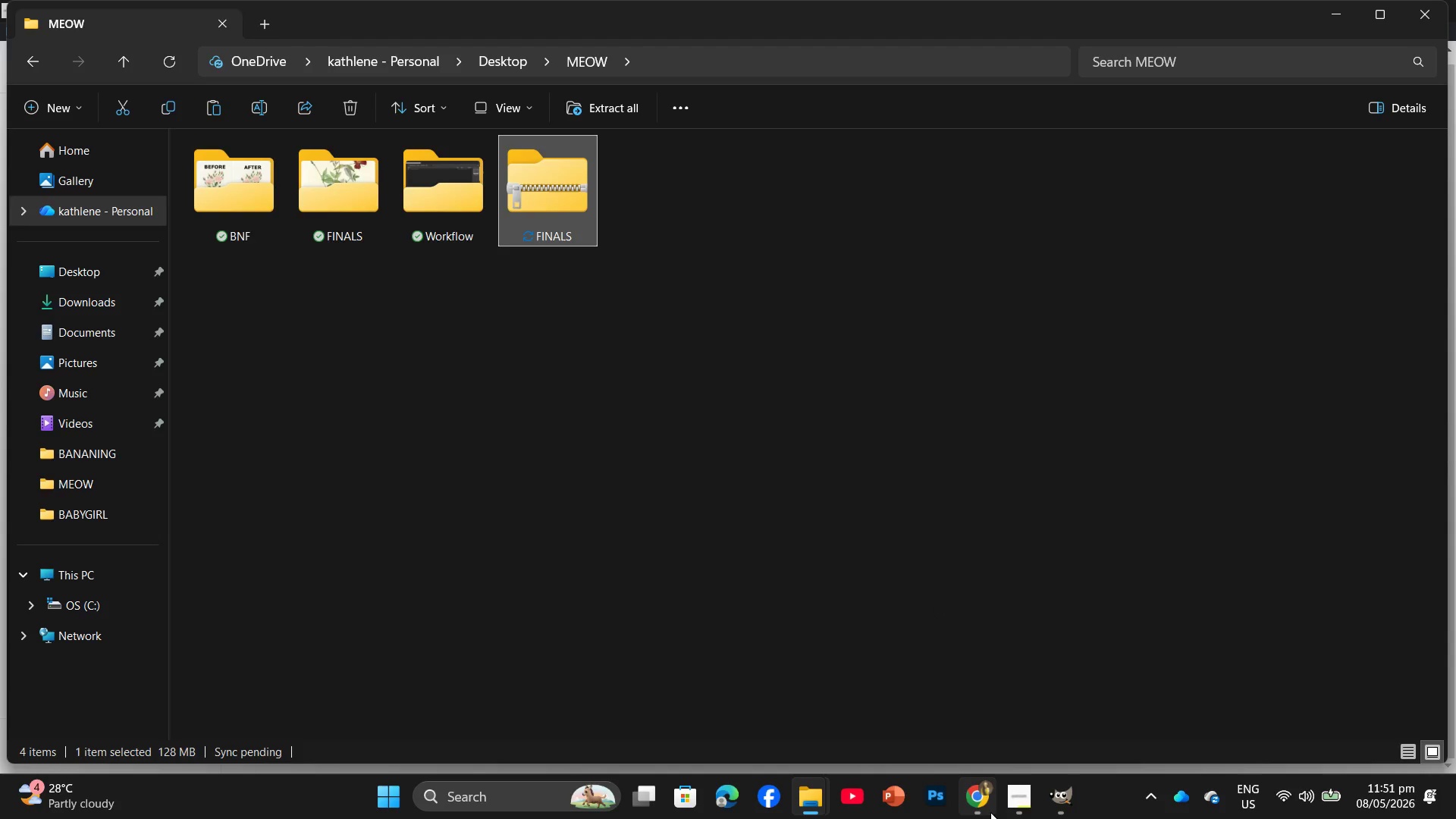 
left_click([1034, 800])